 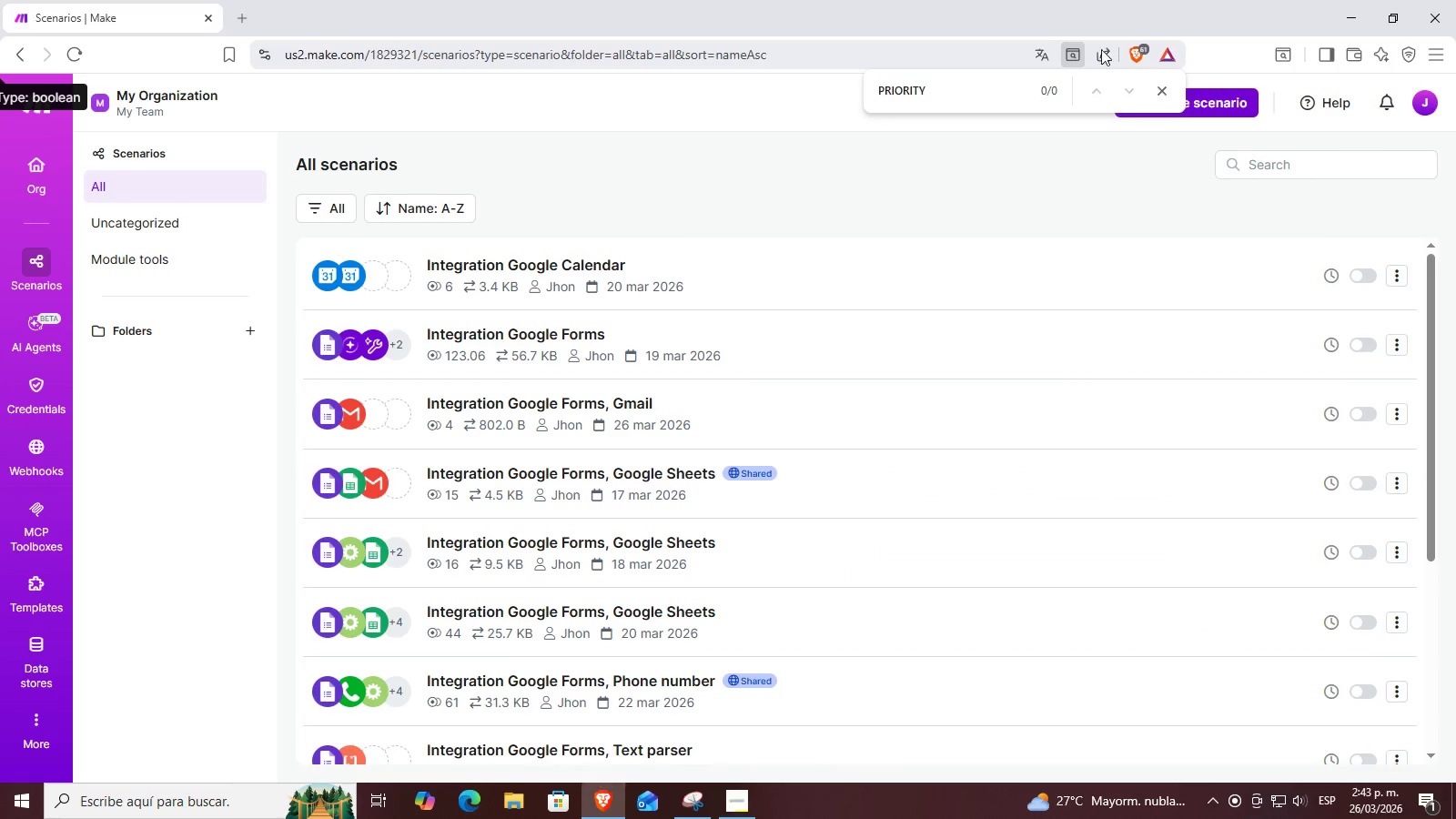 
left_click([1157, 98])
 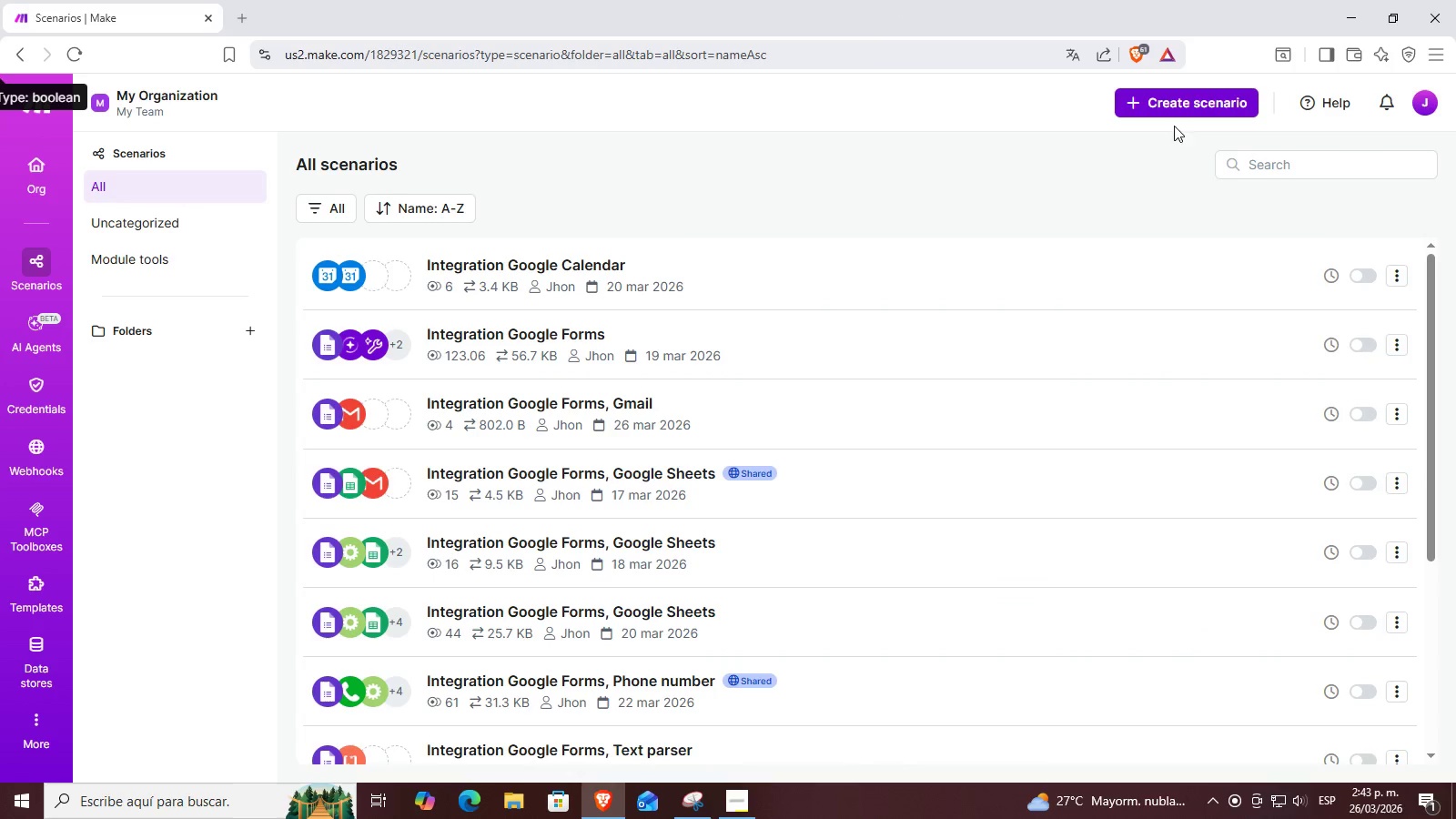 
left_click([1165, 139])
 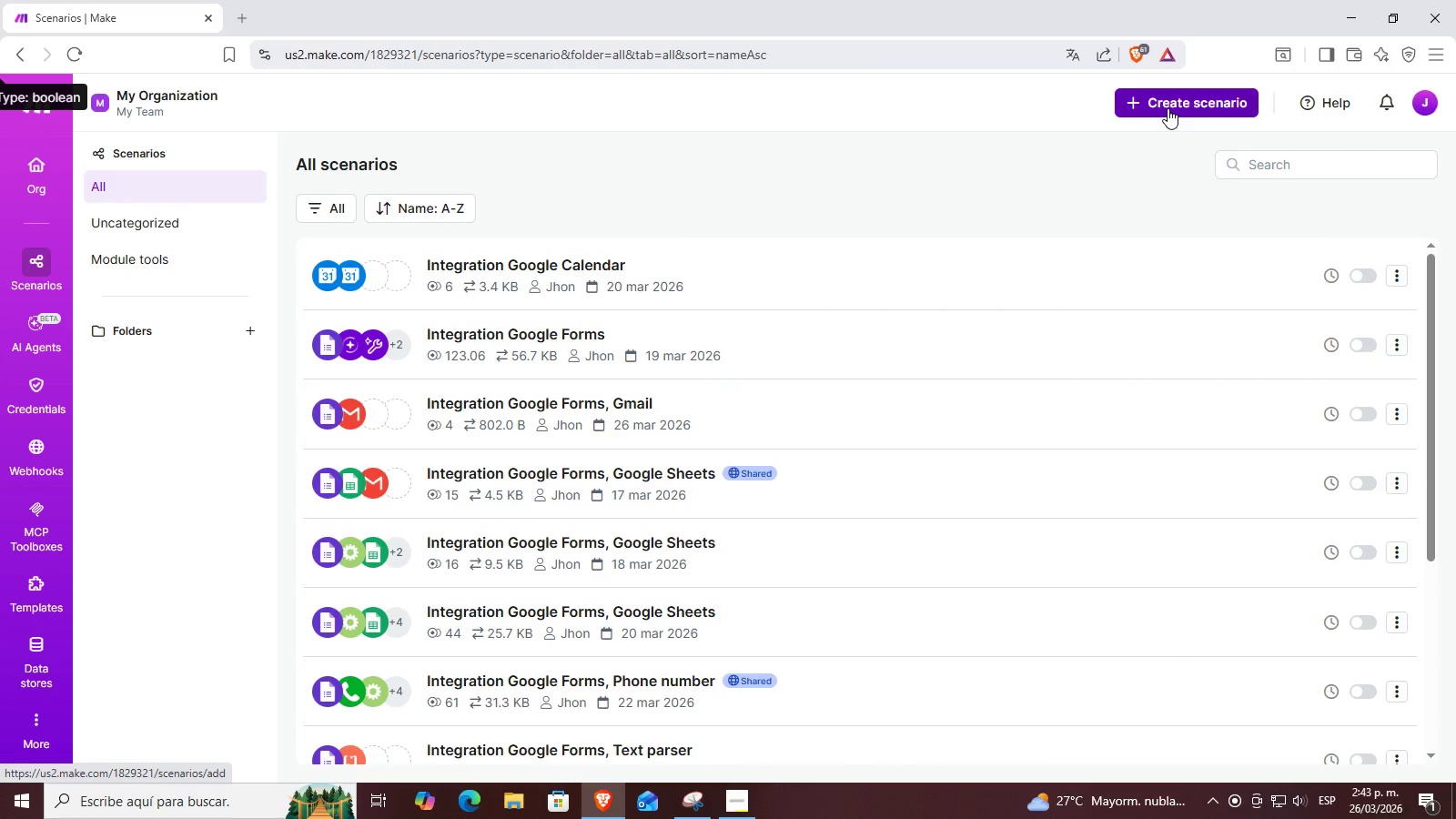 
left_click([1168, 108])
 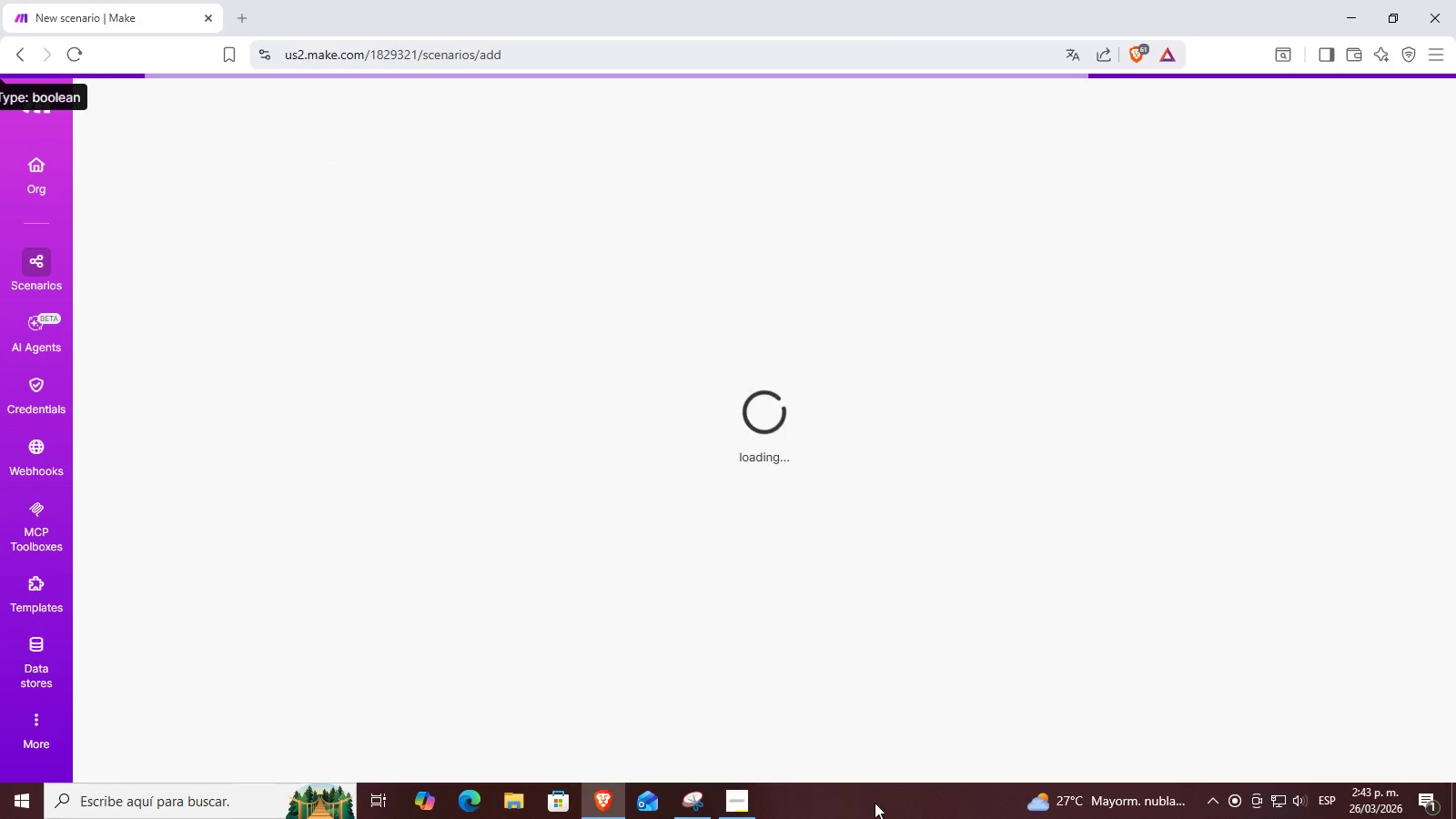 
left_click([742, 809])